 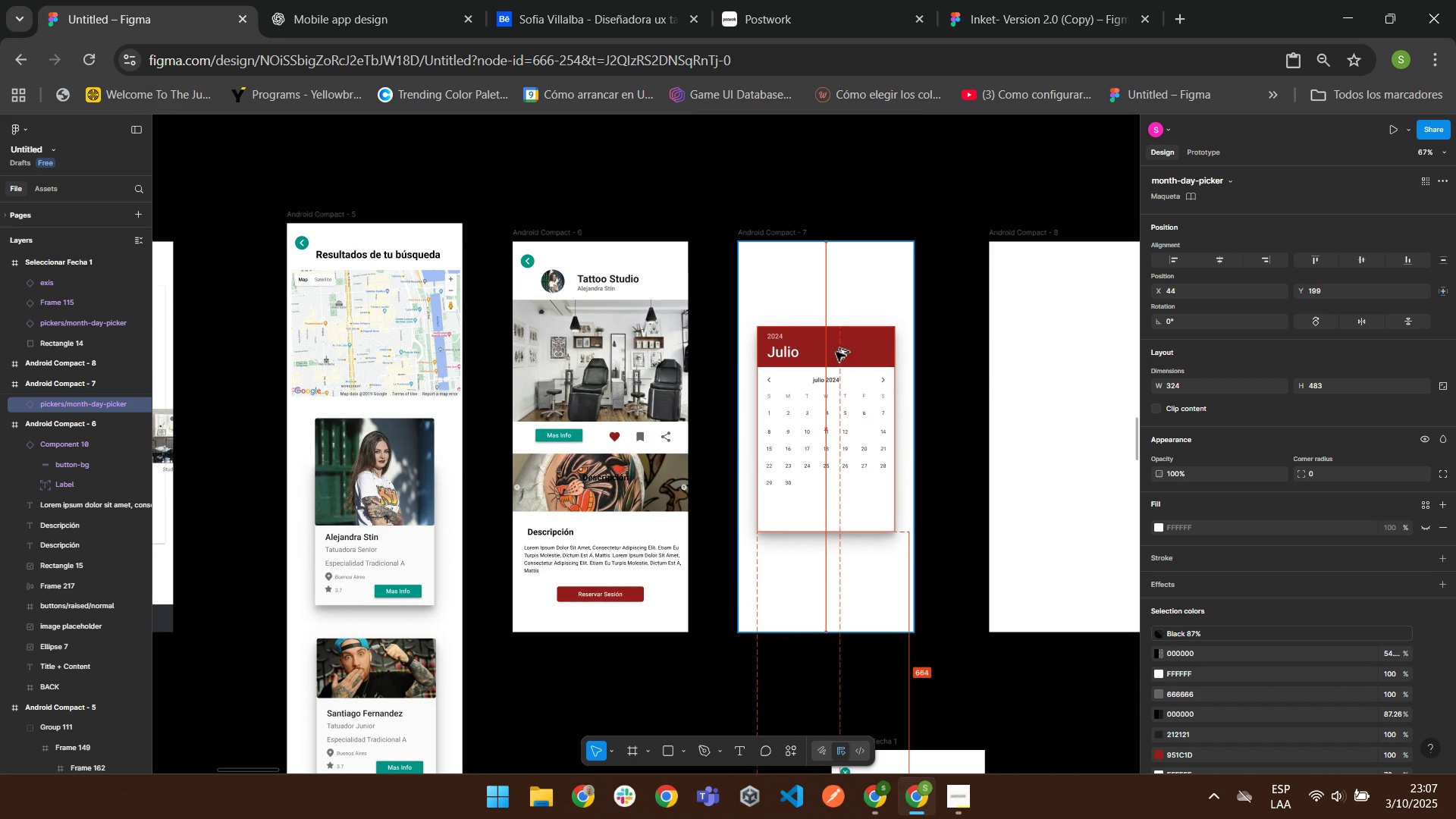 
left_click([1319, 476])
 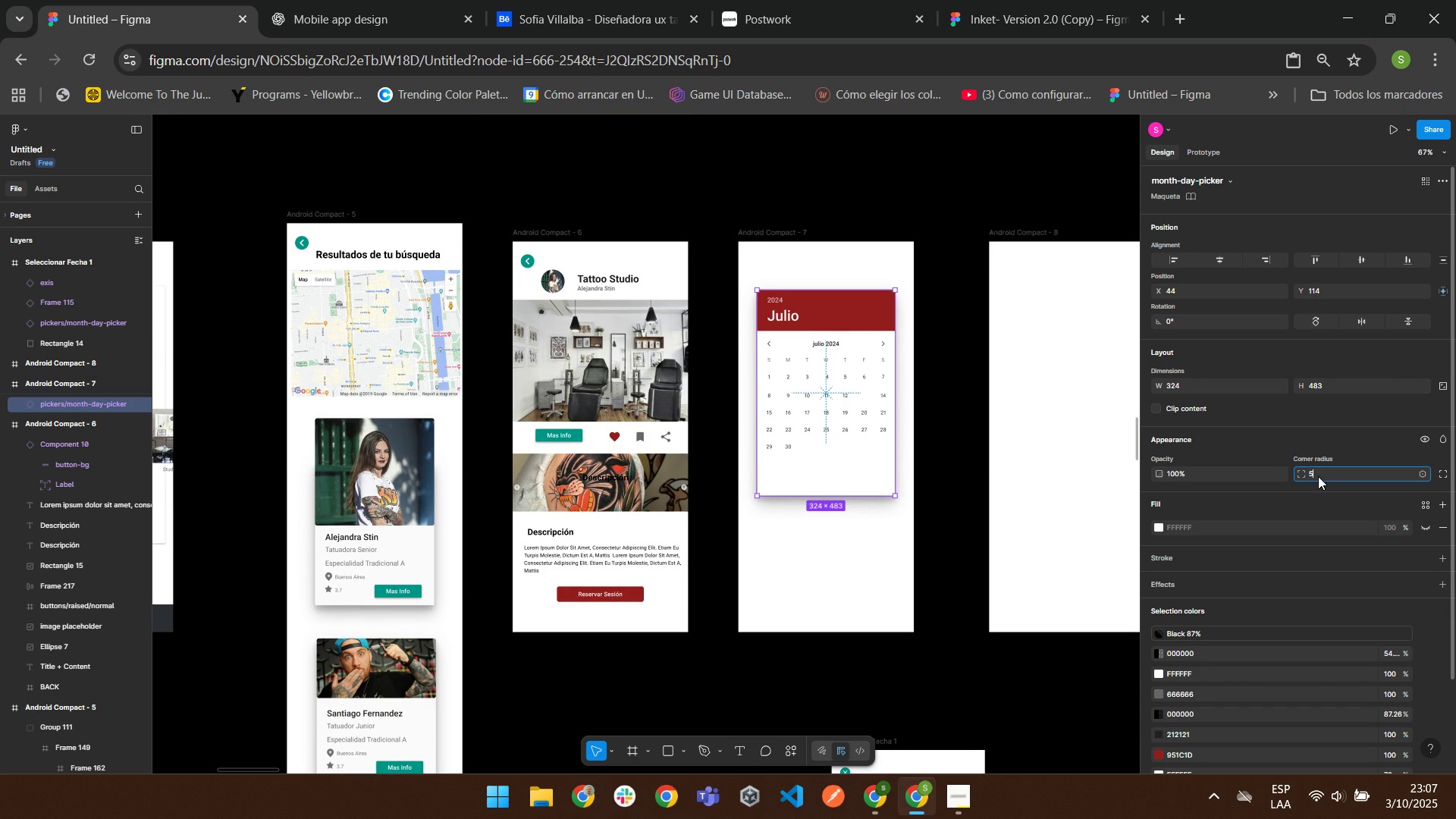 
key(Numpad5)
 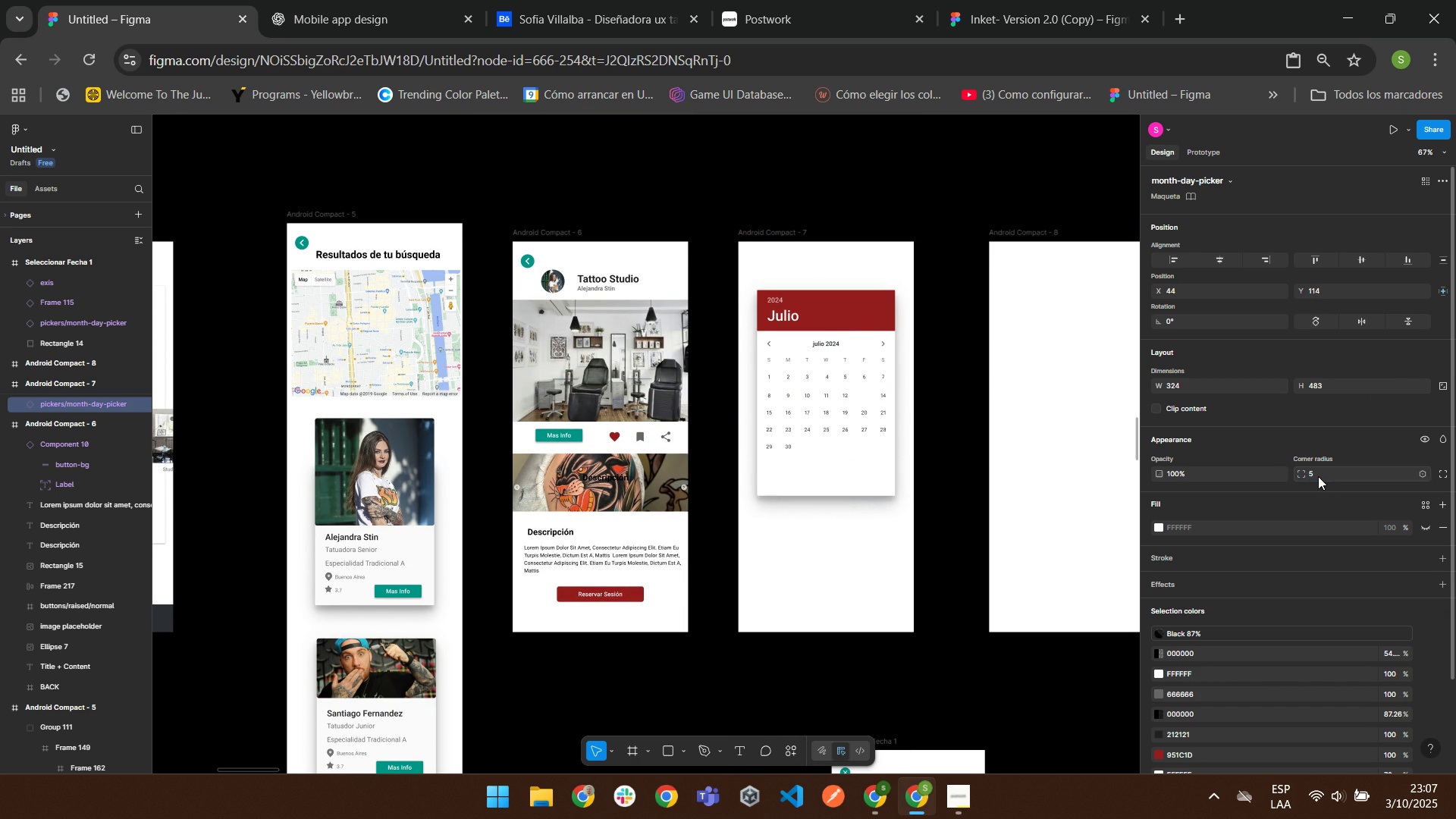 
key(Enter)
 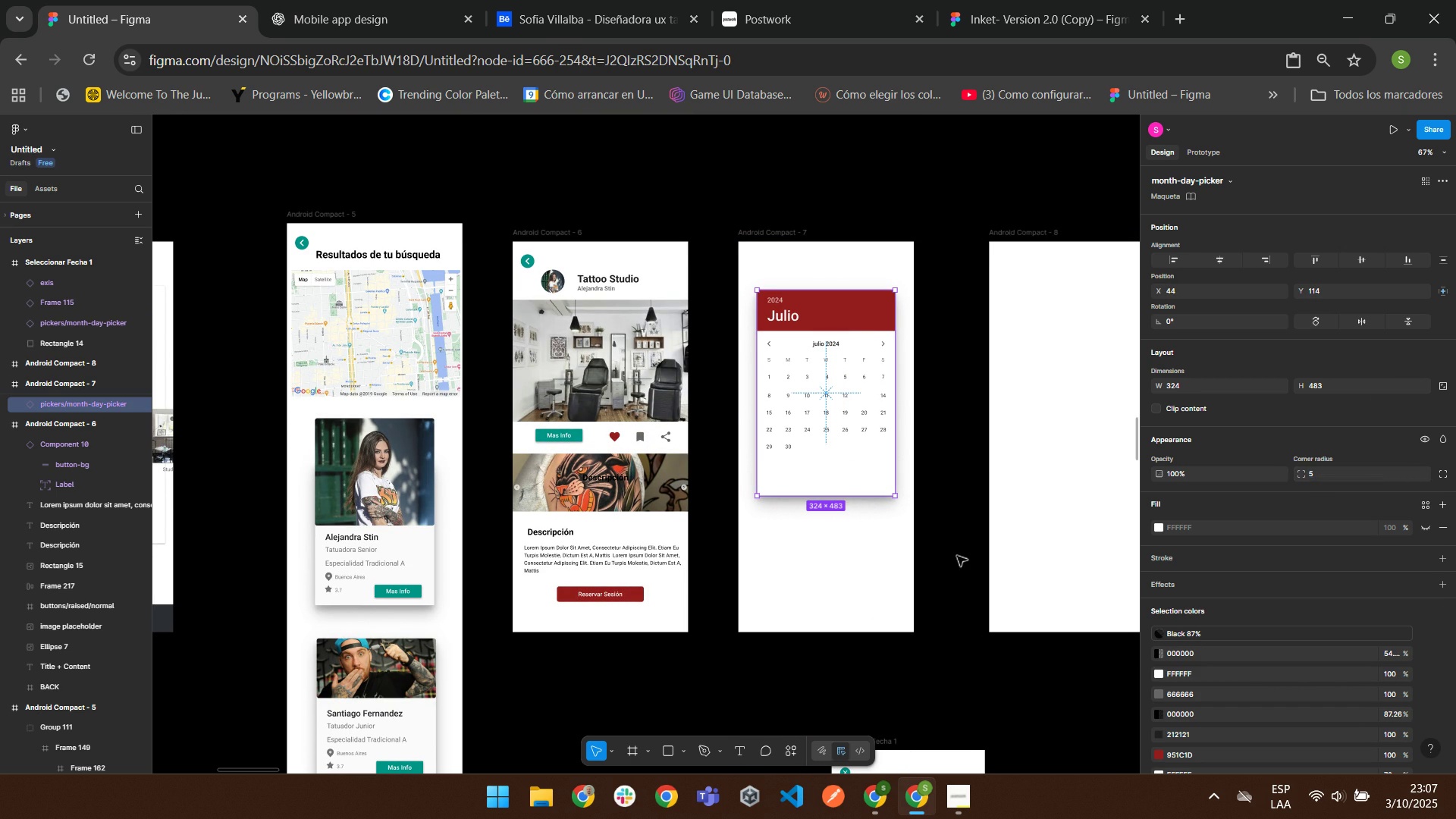 
left_click([957, 552])
 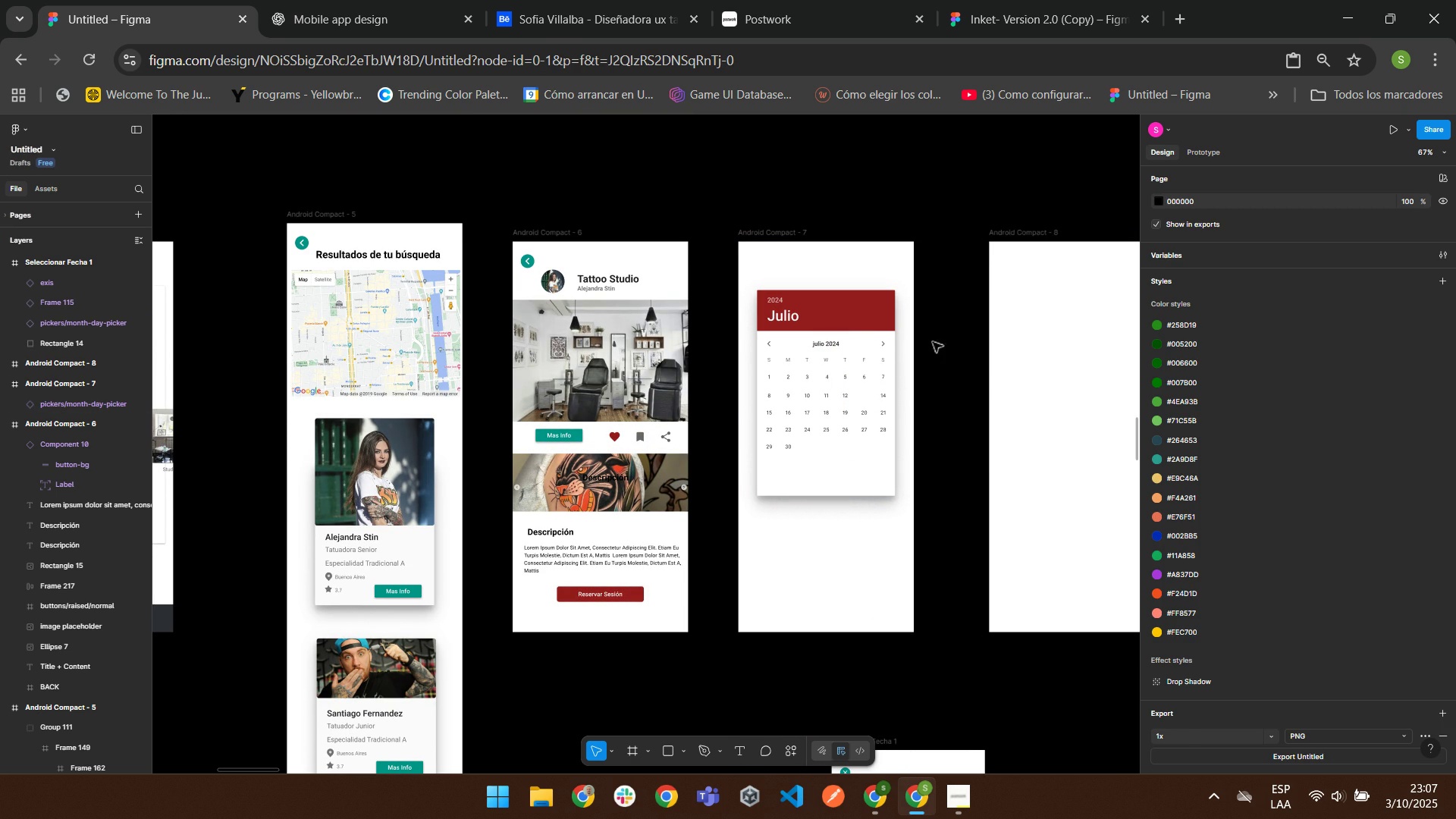 
left_click([778, 481])